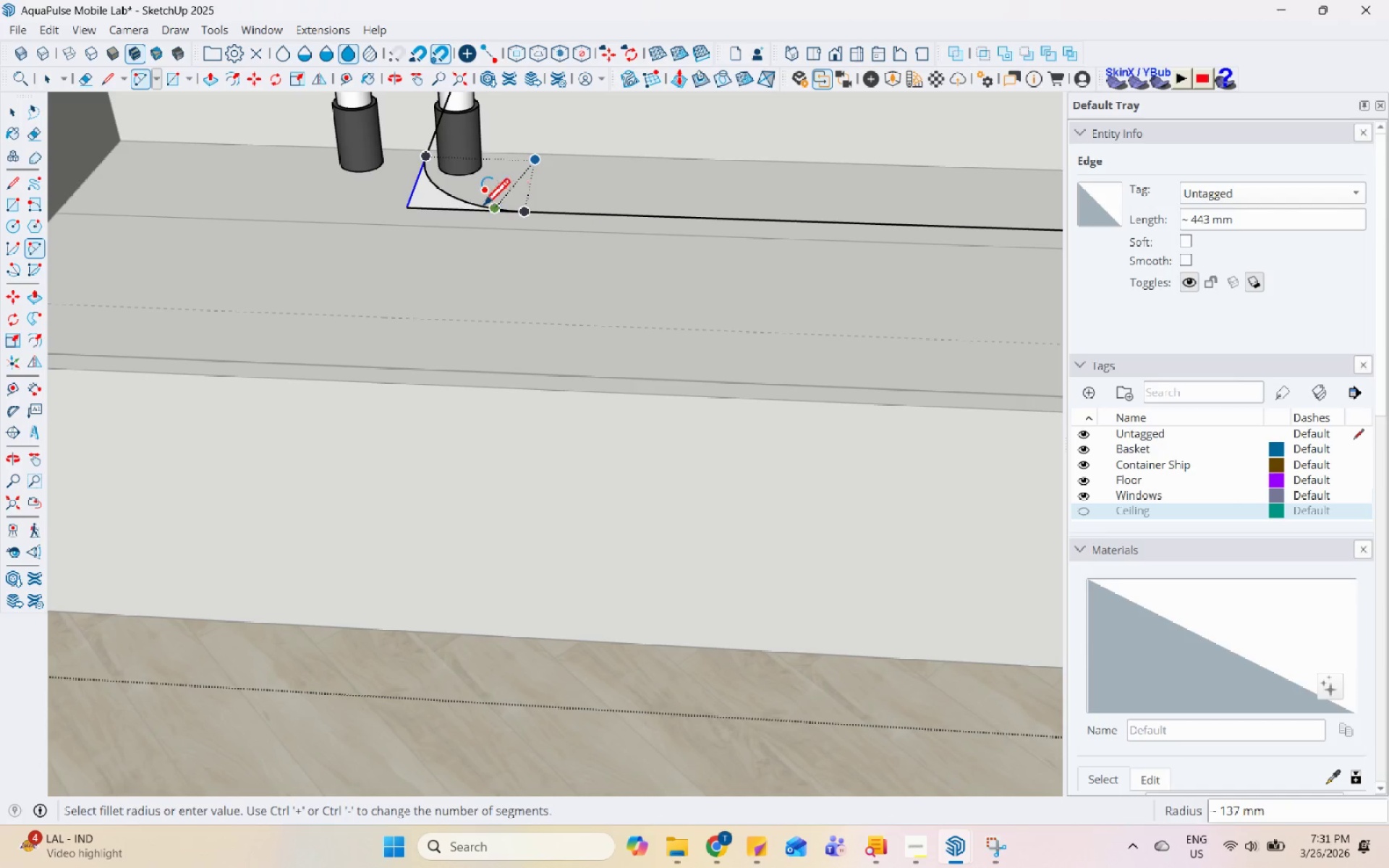 
key(Space)
 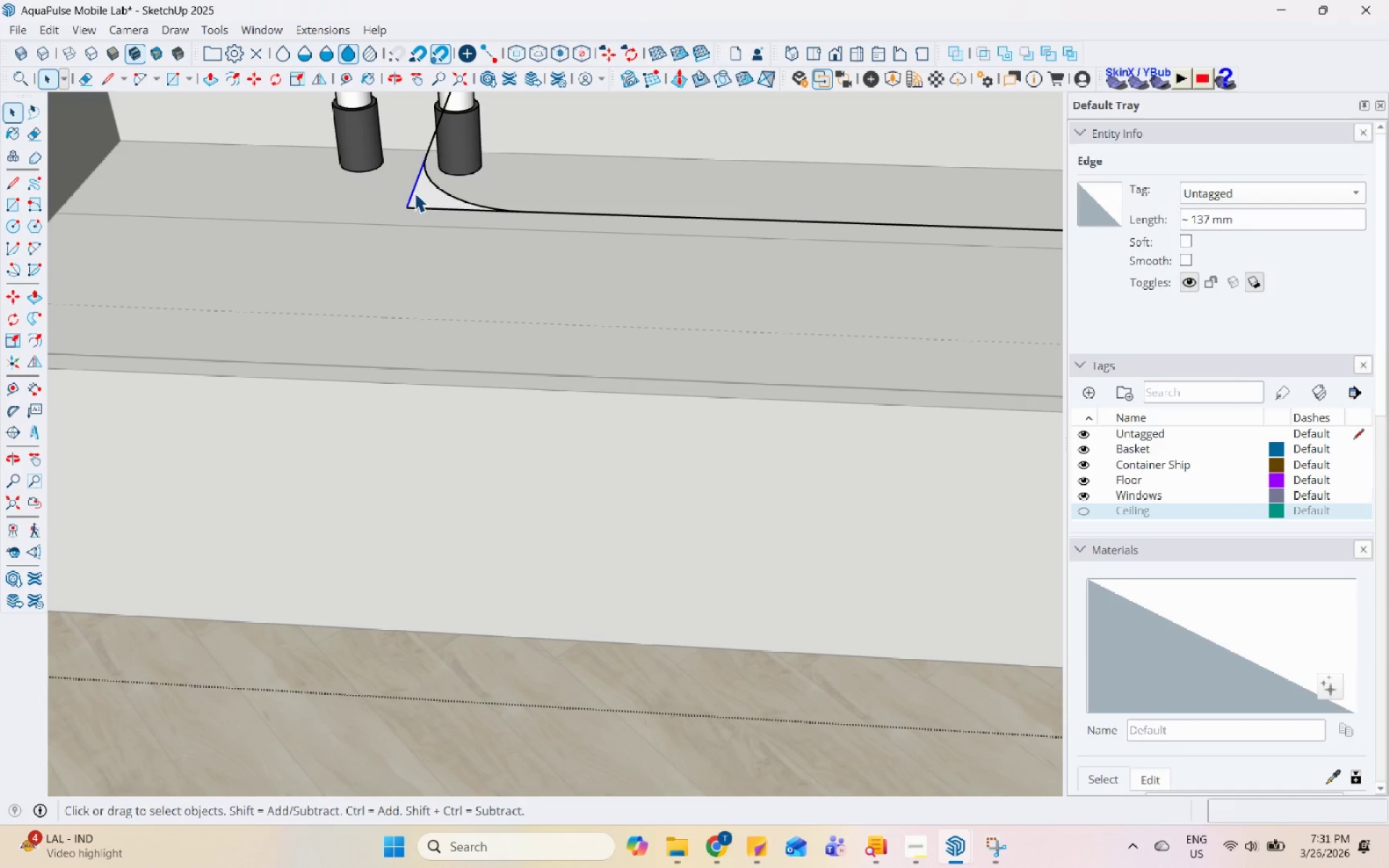 
left_click([413, 193])
 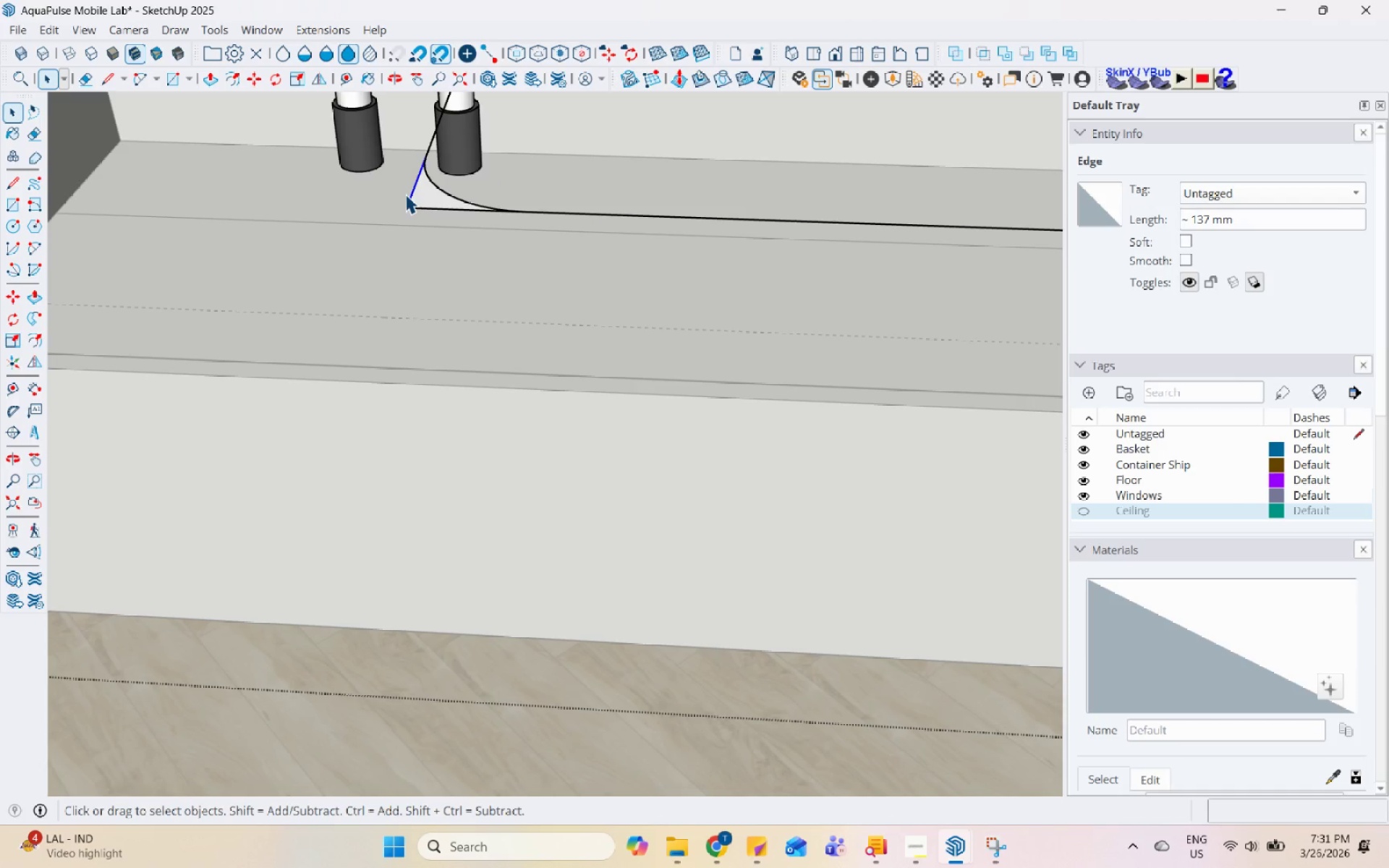 
left_click([409, 194])
 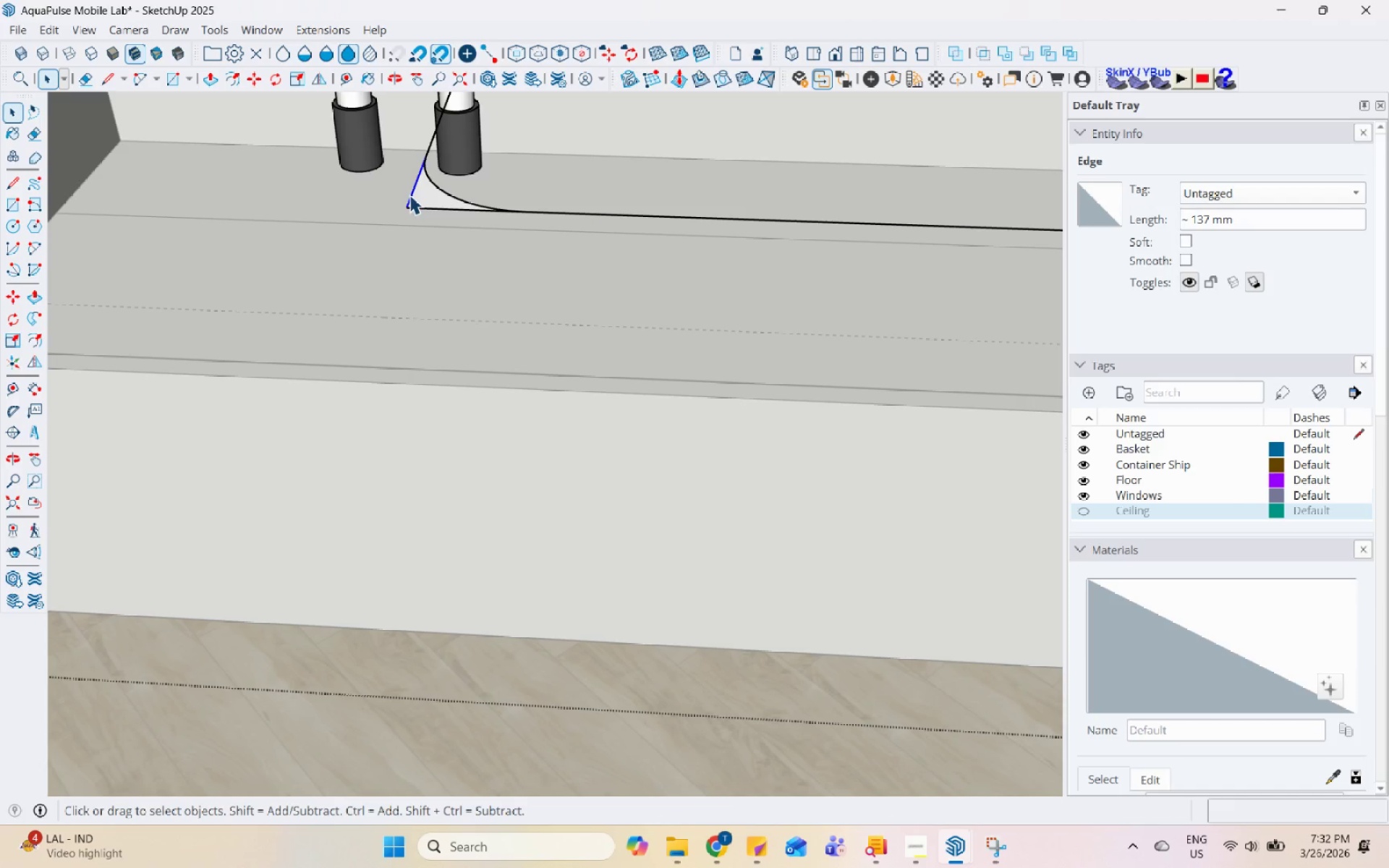 
right_click([409, 195])
 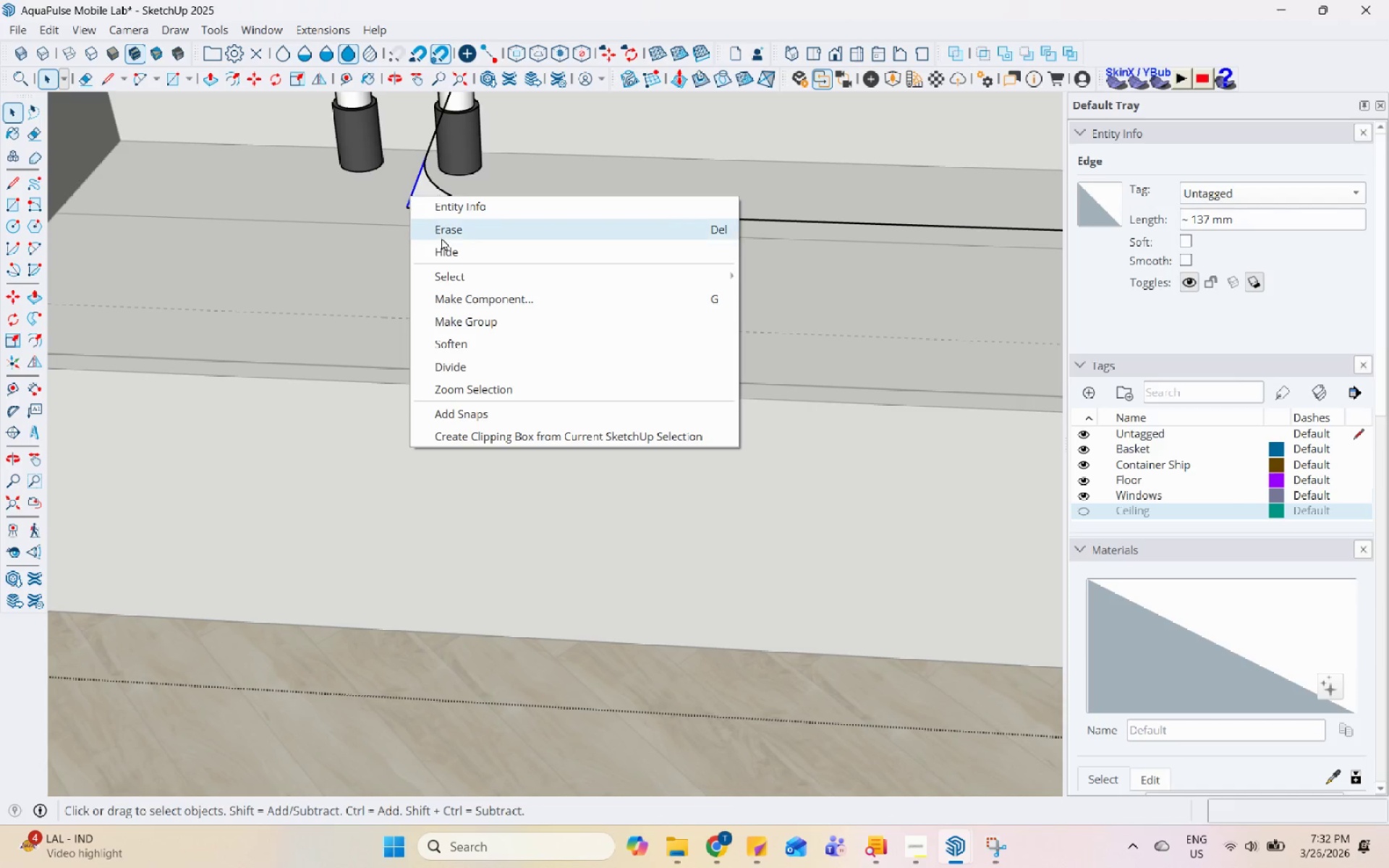 
left_click([443, 239])
 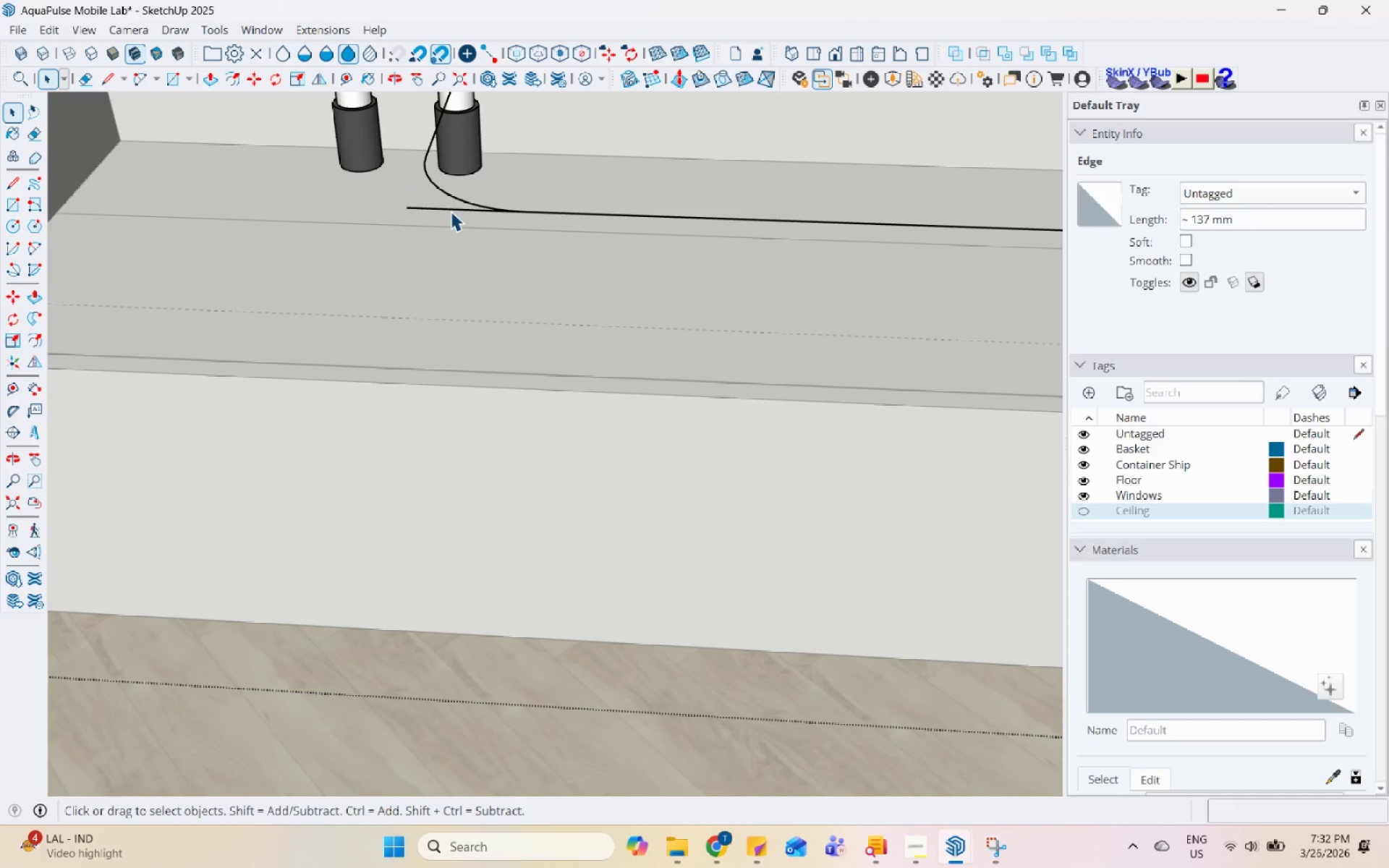 
left_click([451, 210])
 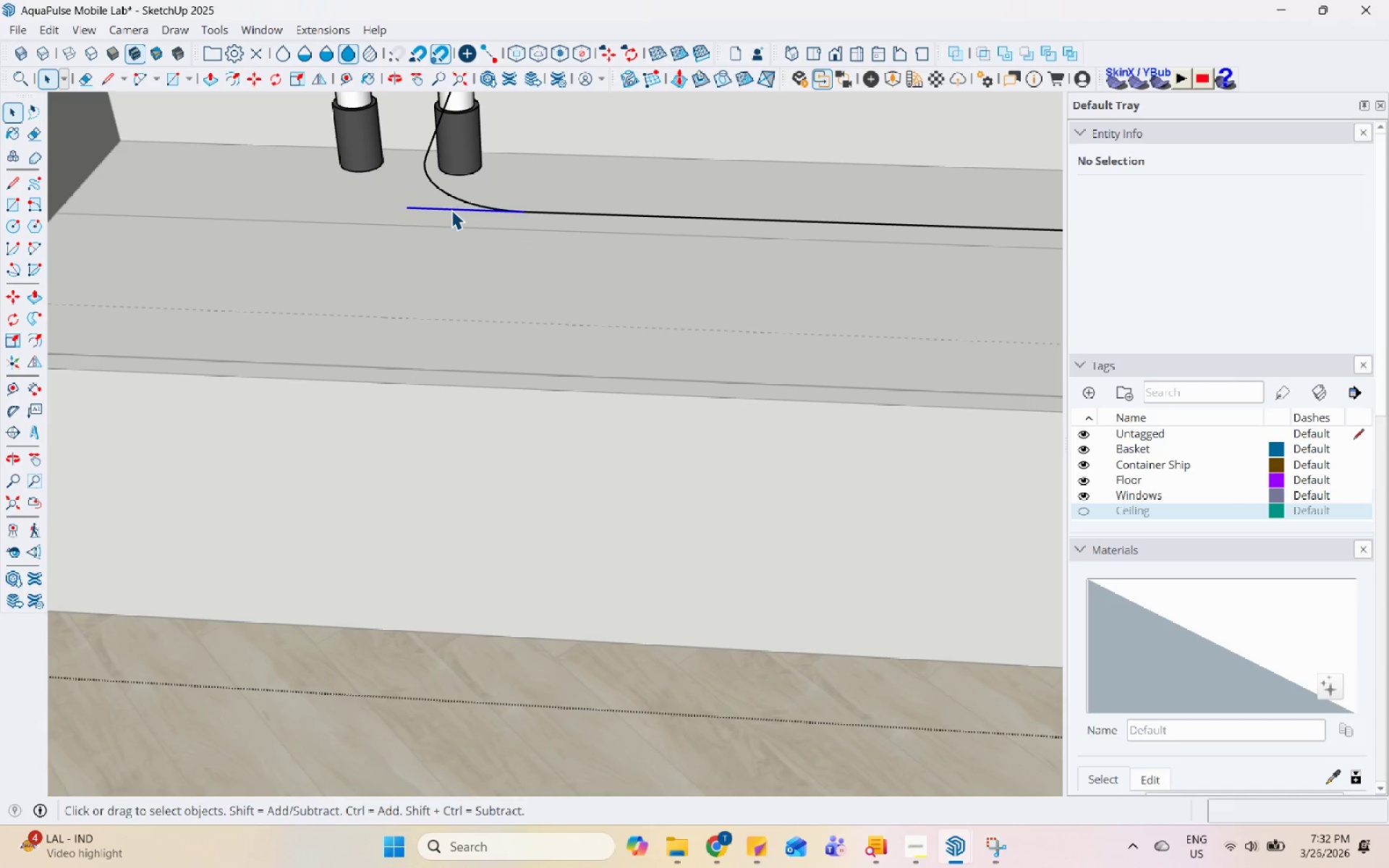 
right_click([451, 210])
 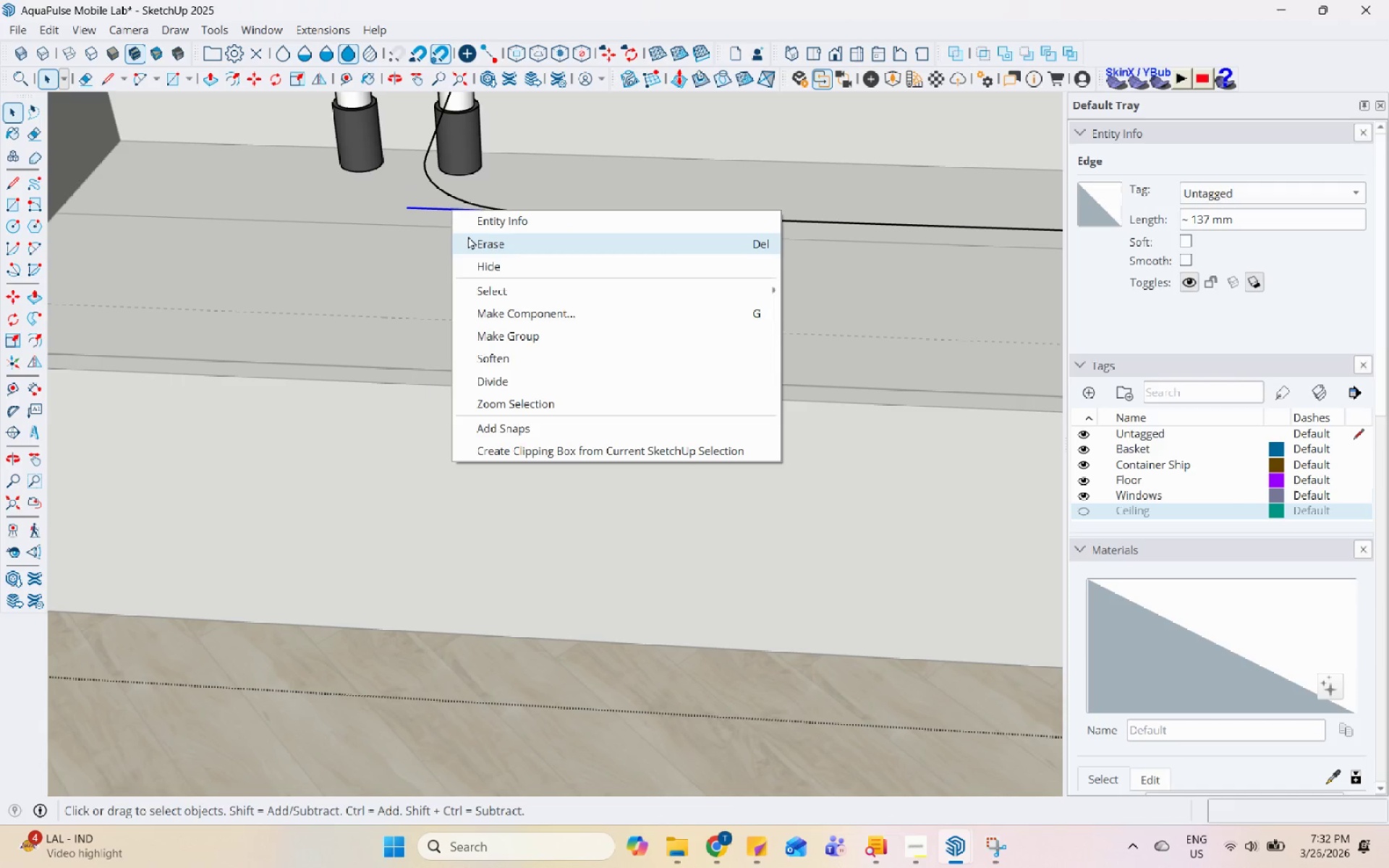 
left_click([468, 236])
 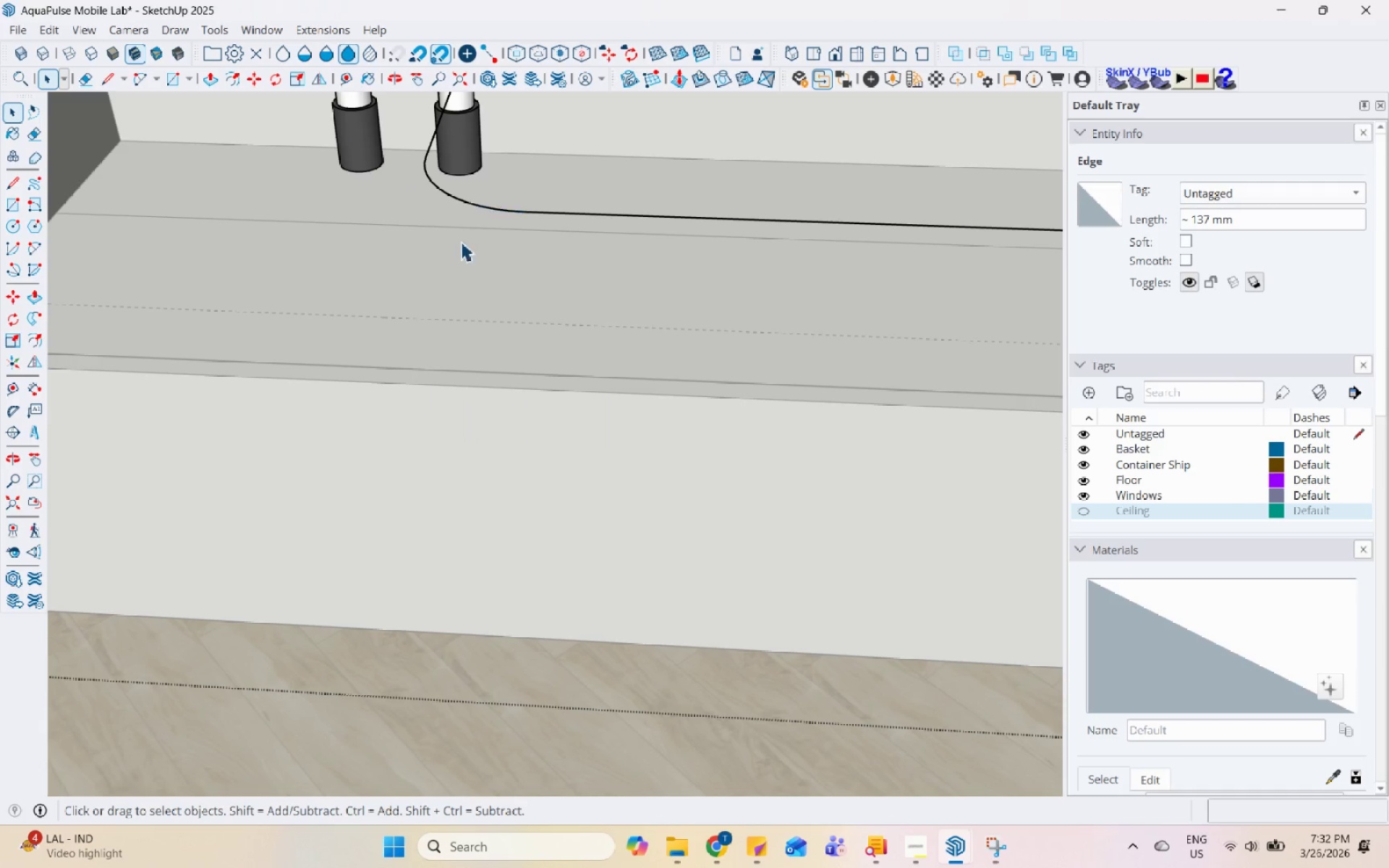 
scroll: coordinate [365, 385], scroll_direction: down, amount: 12.0
 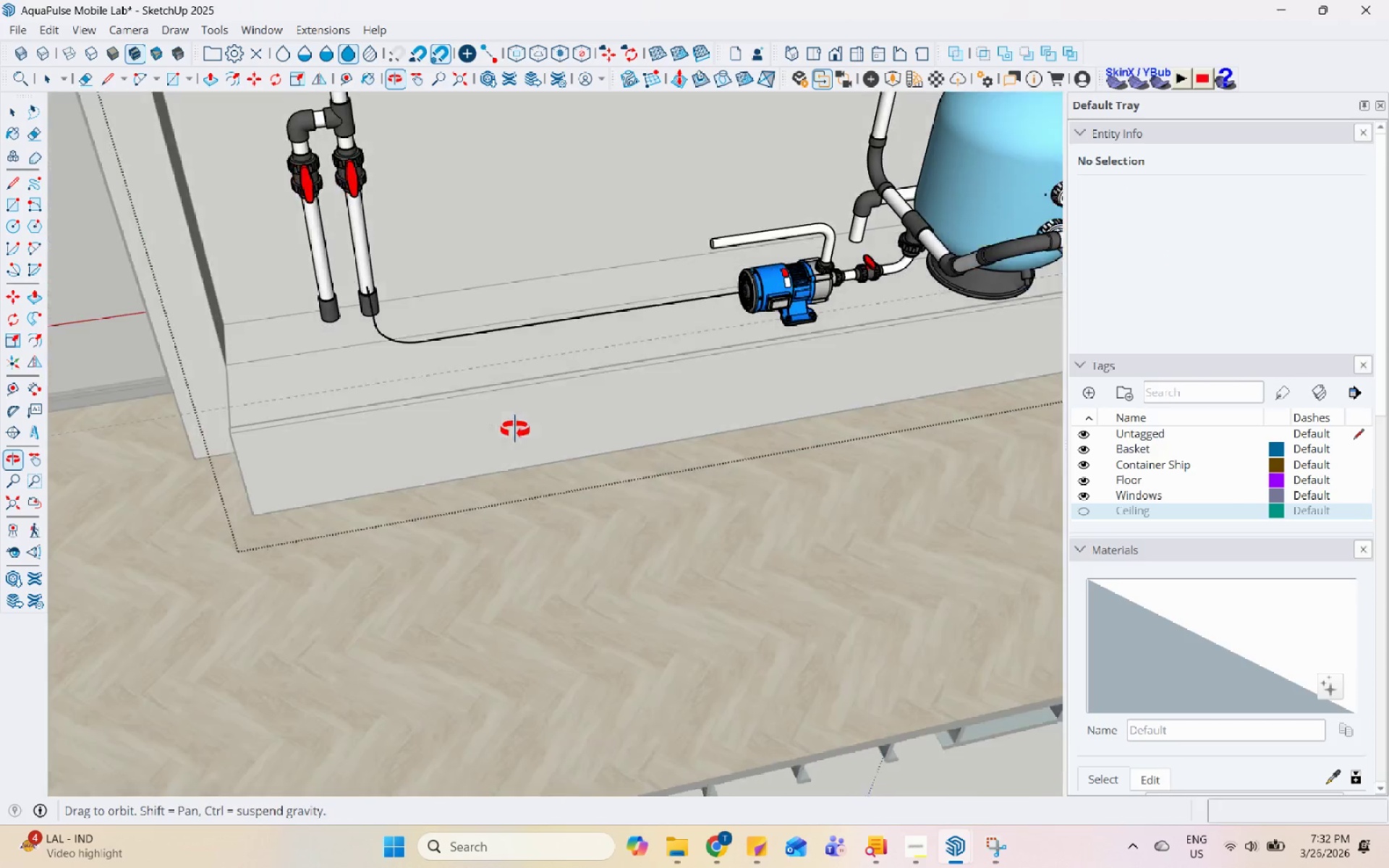 
scroll: coordinate [731, 362], scroll_direction: up, amount: 6.0
 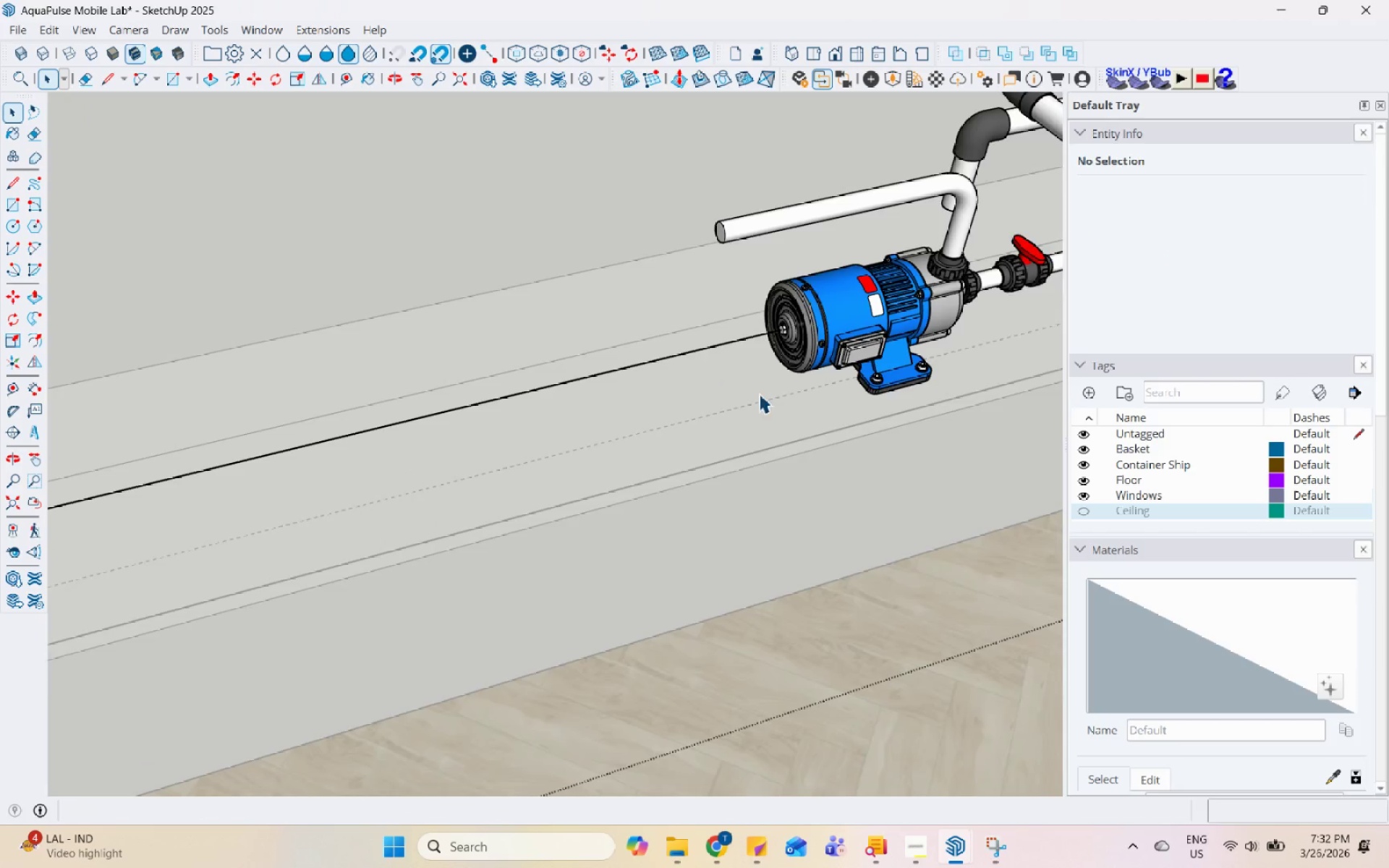 
double_click([680, 227])
 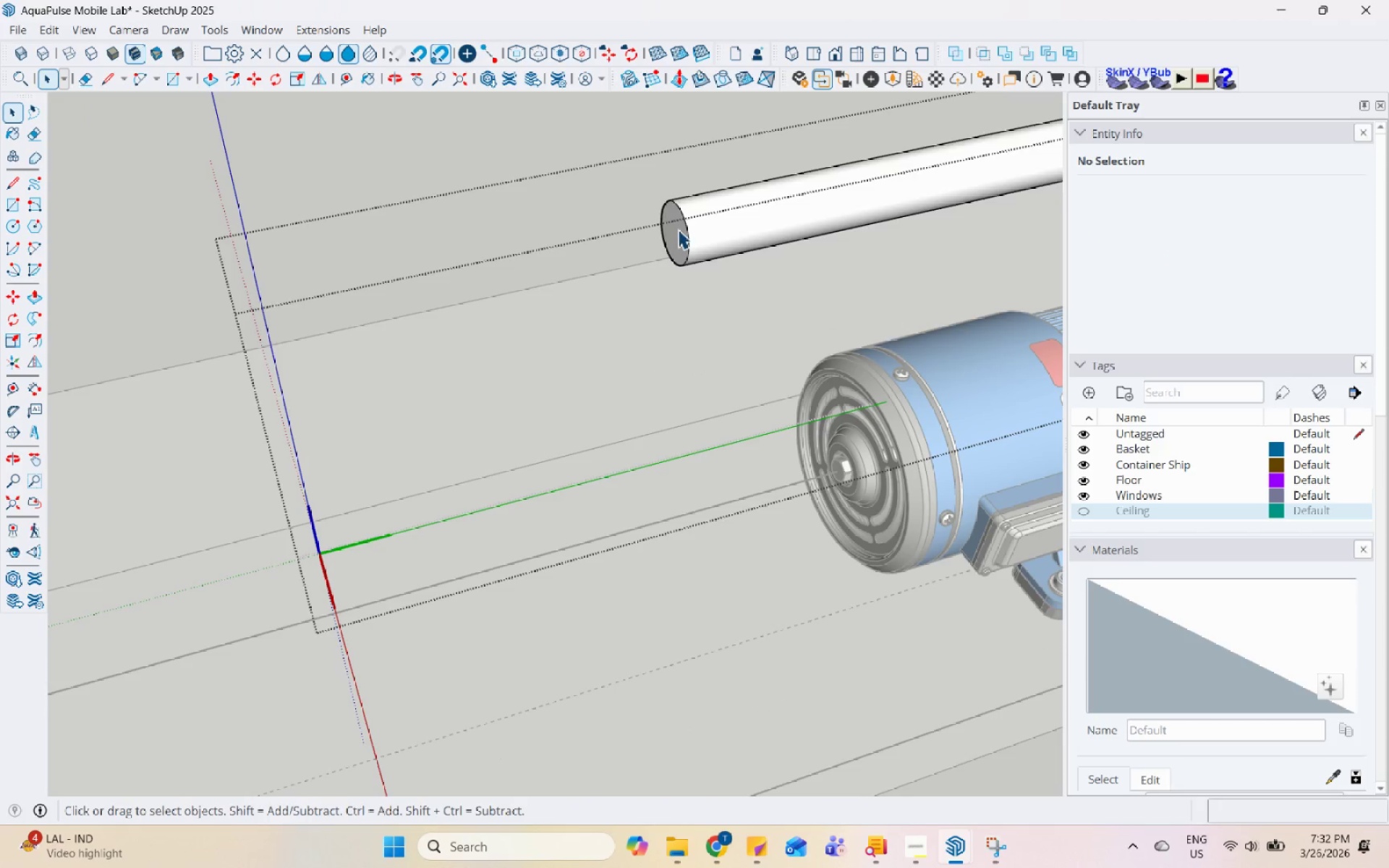 
scroll: coordinate [674, 200], scroll_direction: up, amount: 8.0
 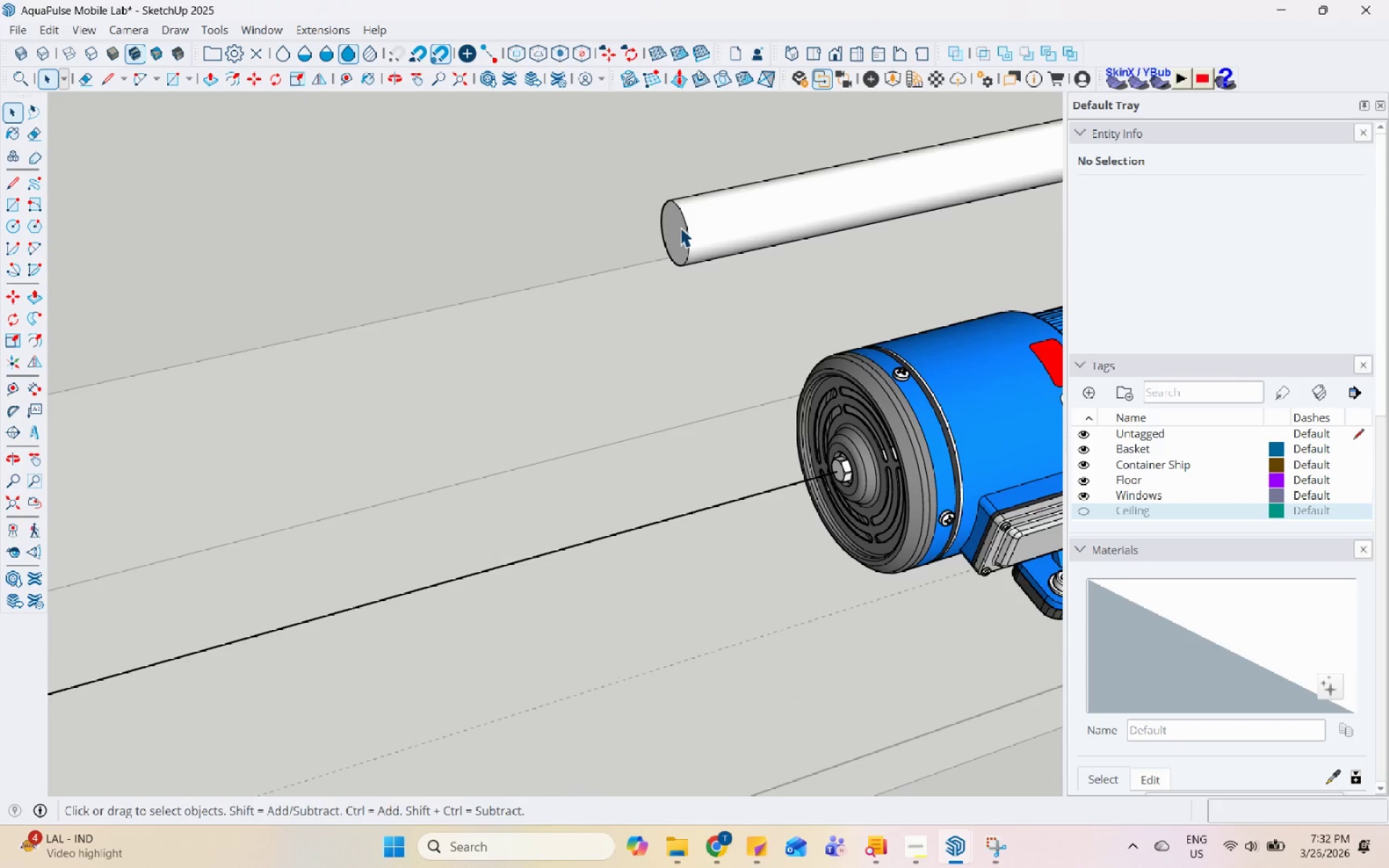 
triple_click([678, 229])
 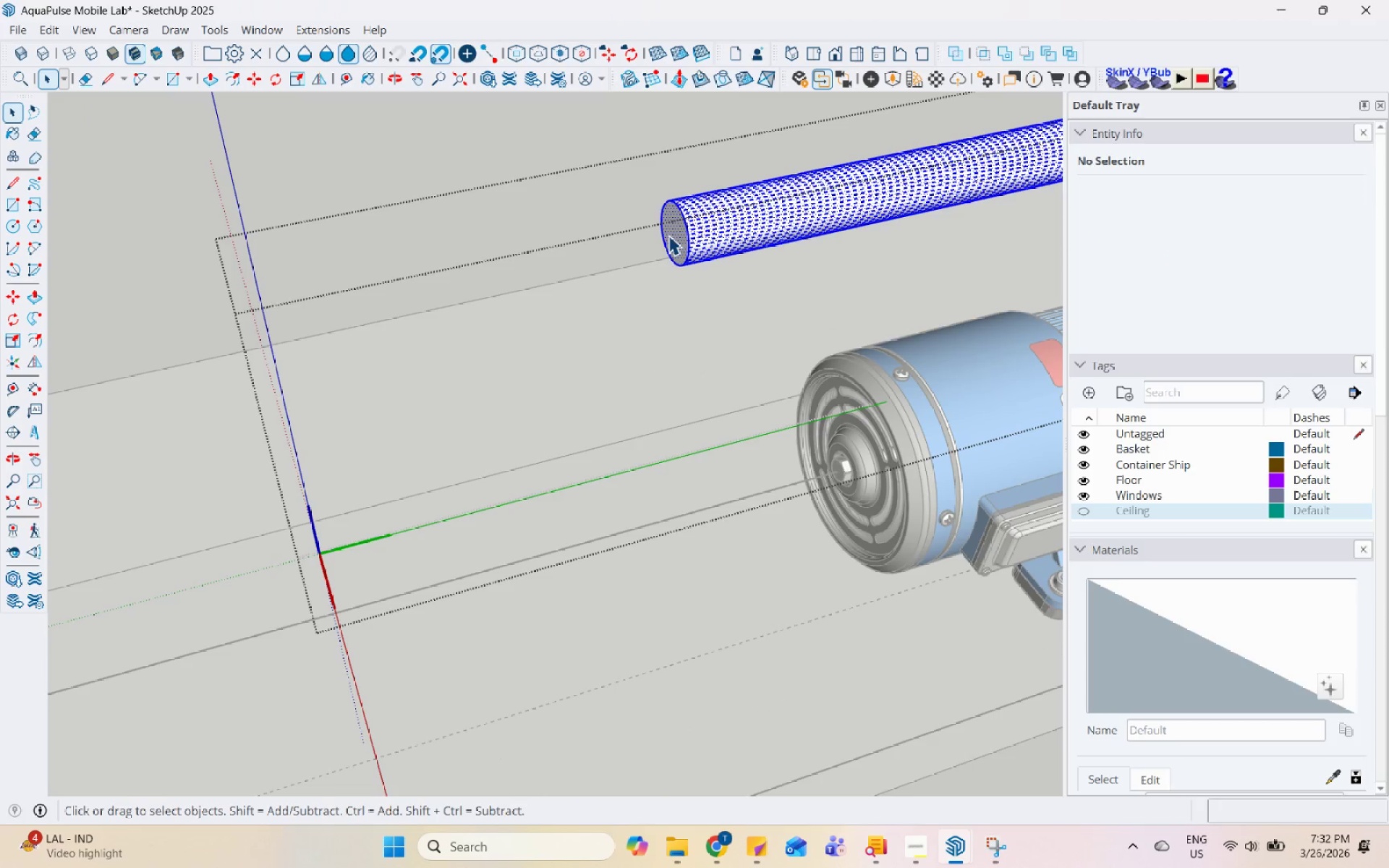 
triple_click([668, 235])
 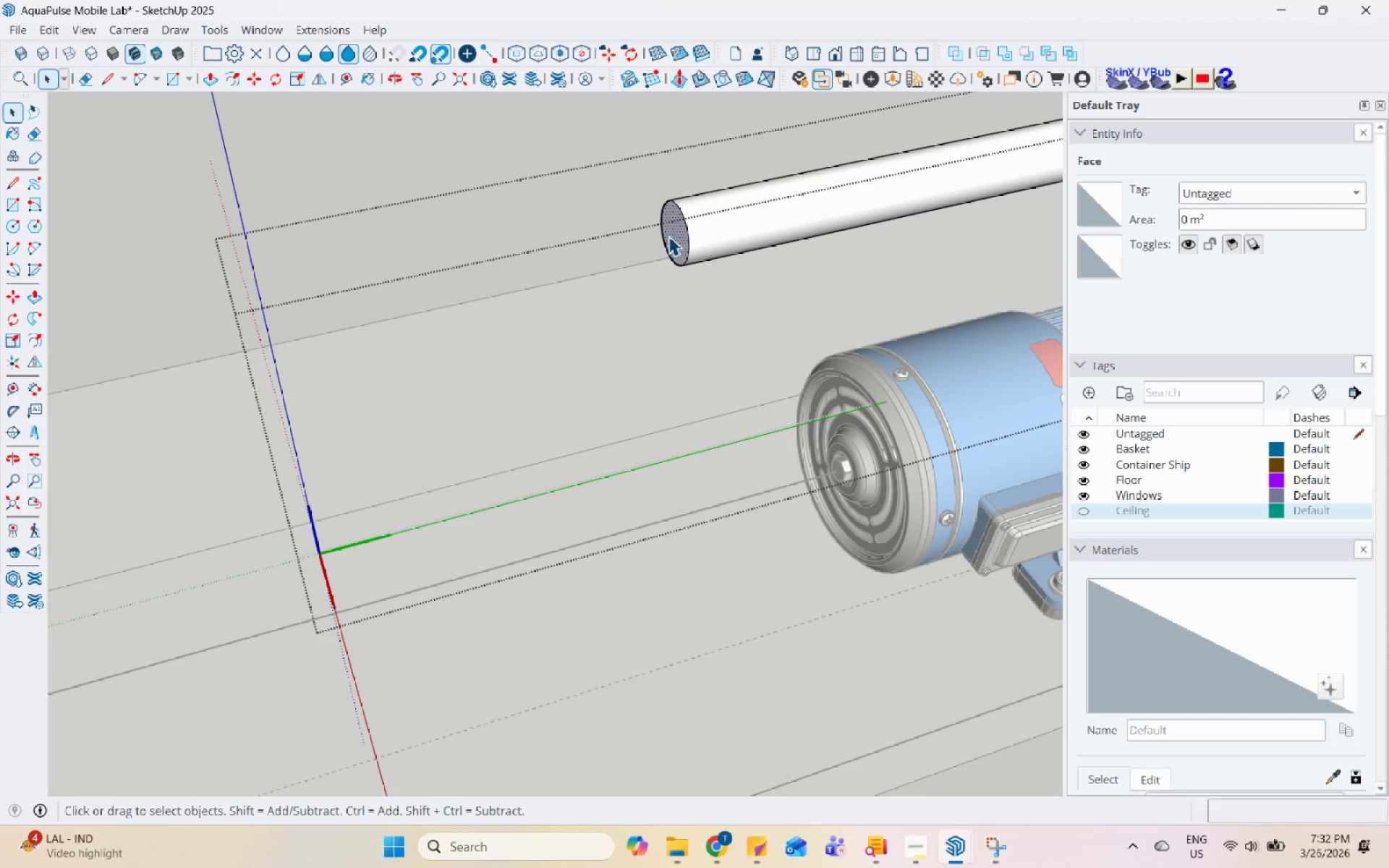 
hold_key(key=ControlLeft, duration=0.49)
 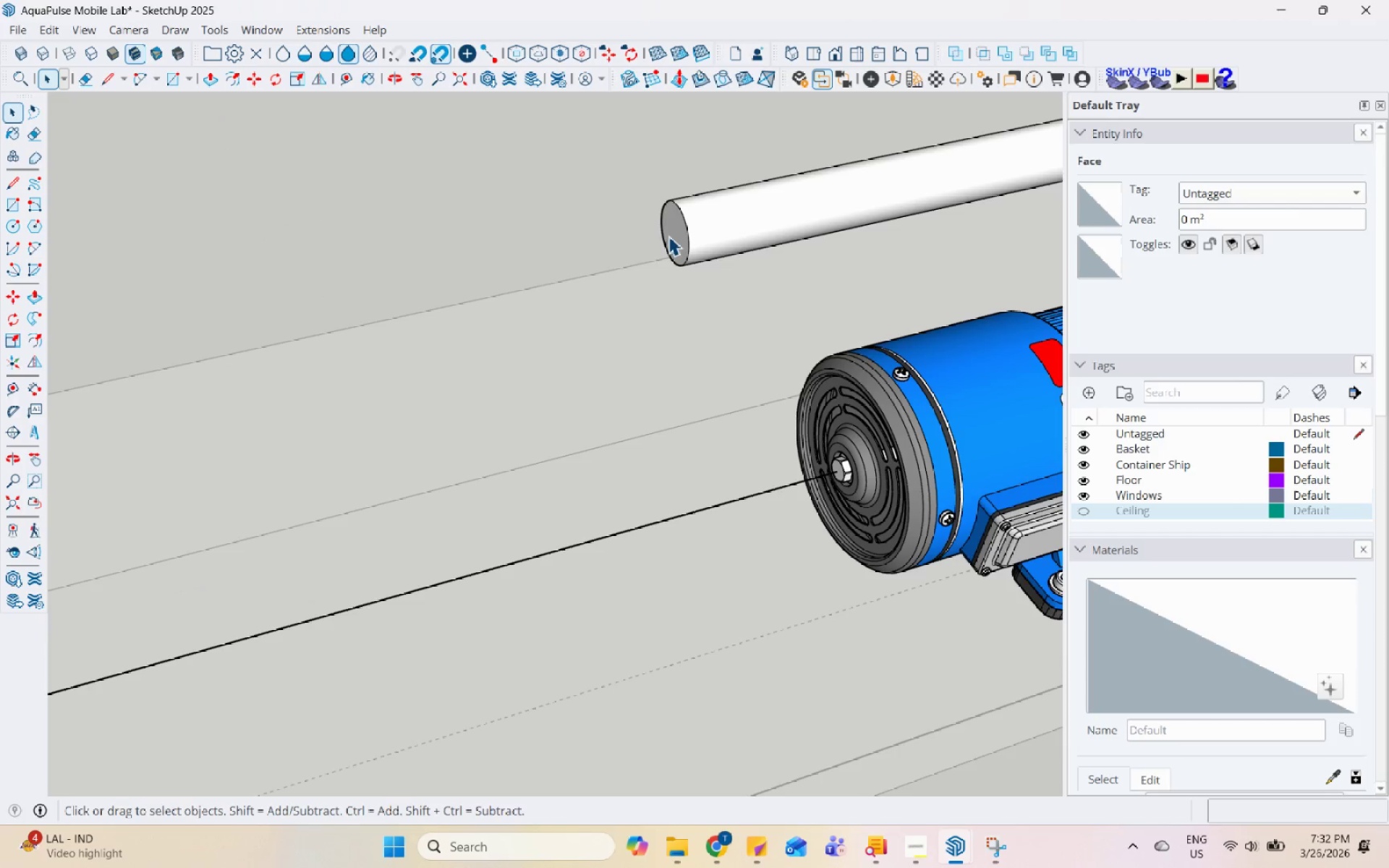 
key(Control+Escape)
 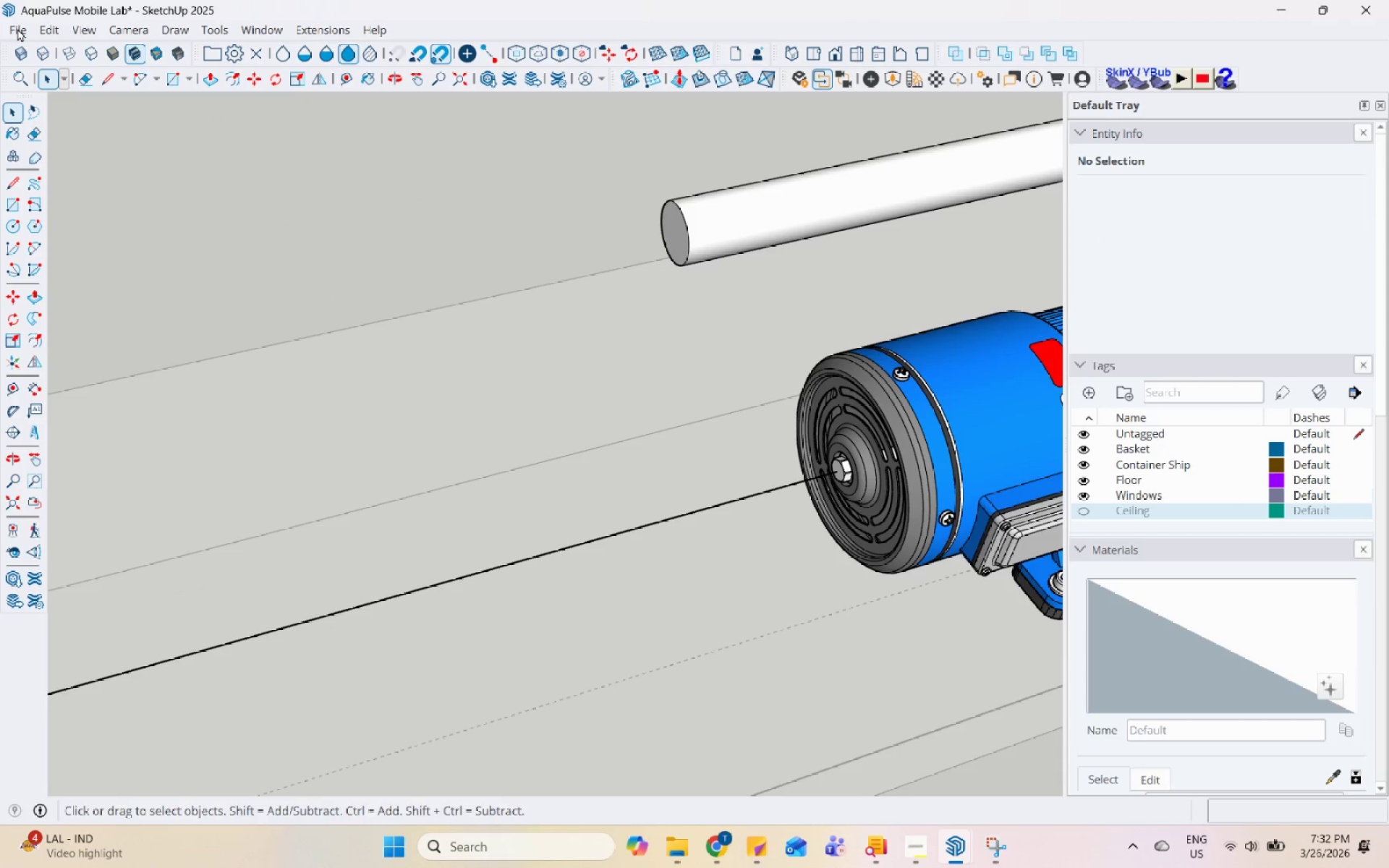 
left_click([54, 27])
 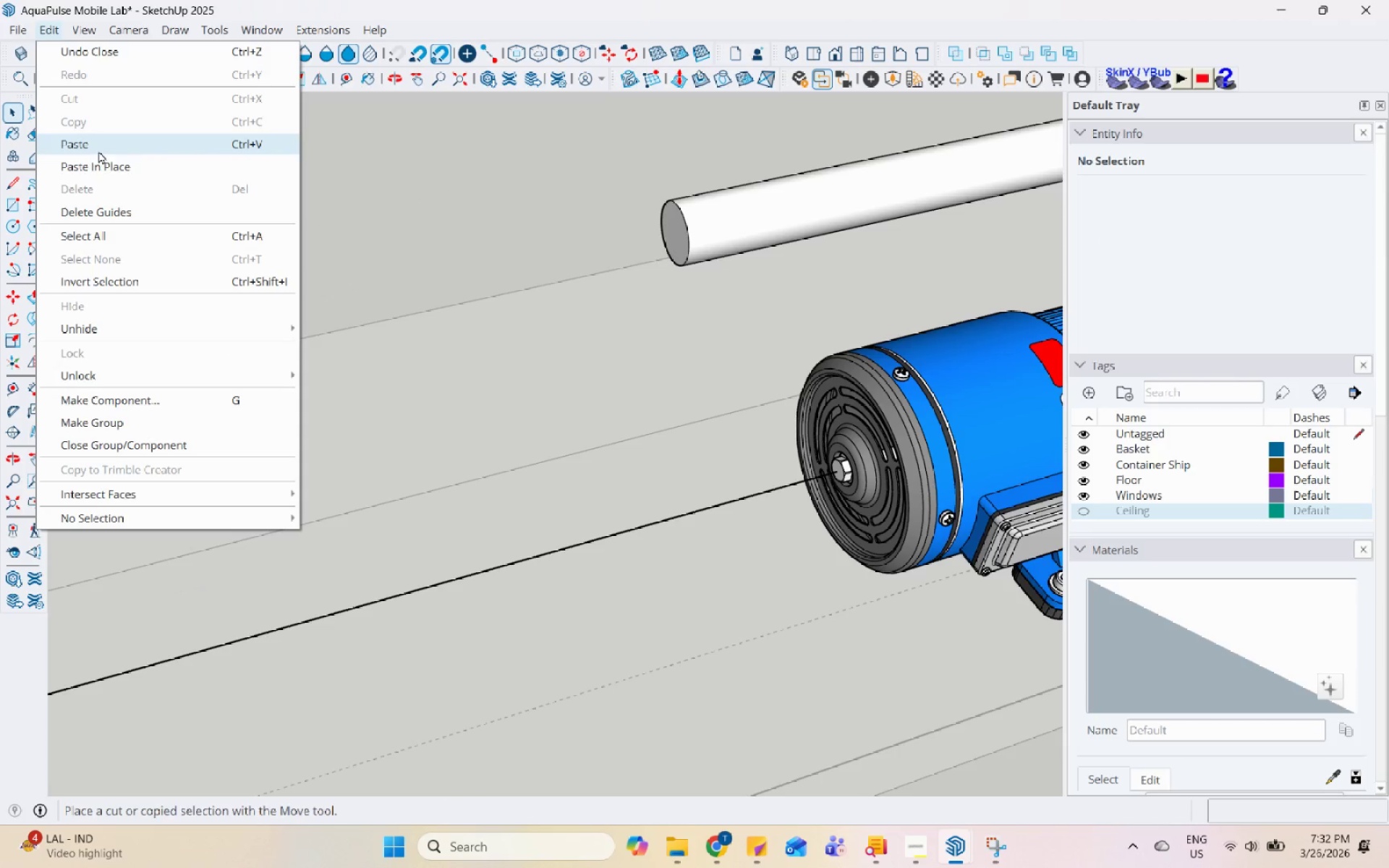 
left_click([105, 162])
 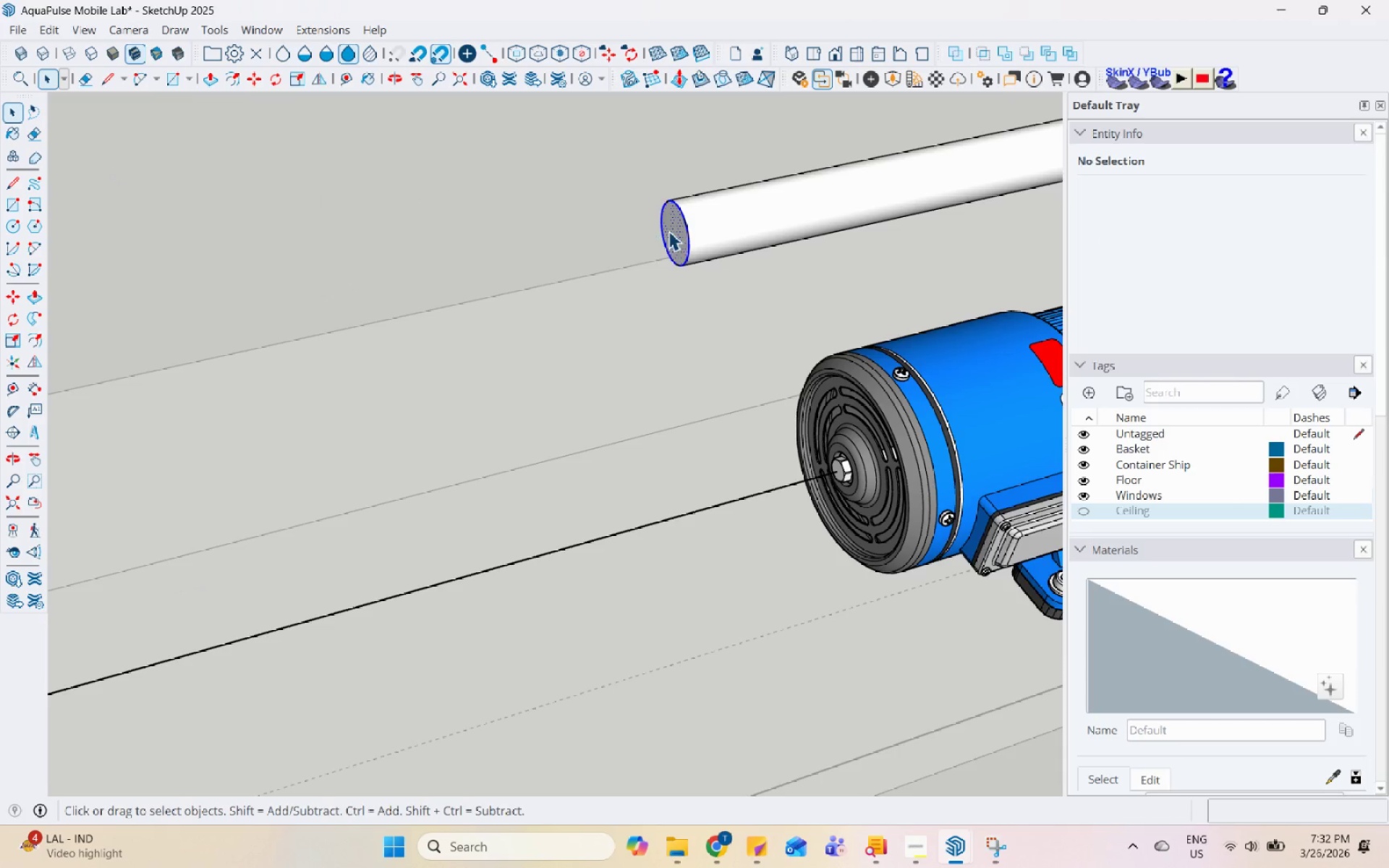 
scroll: coordinate [668, 231], scroll_direction: up, amount: 5.0
 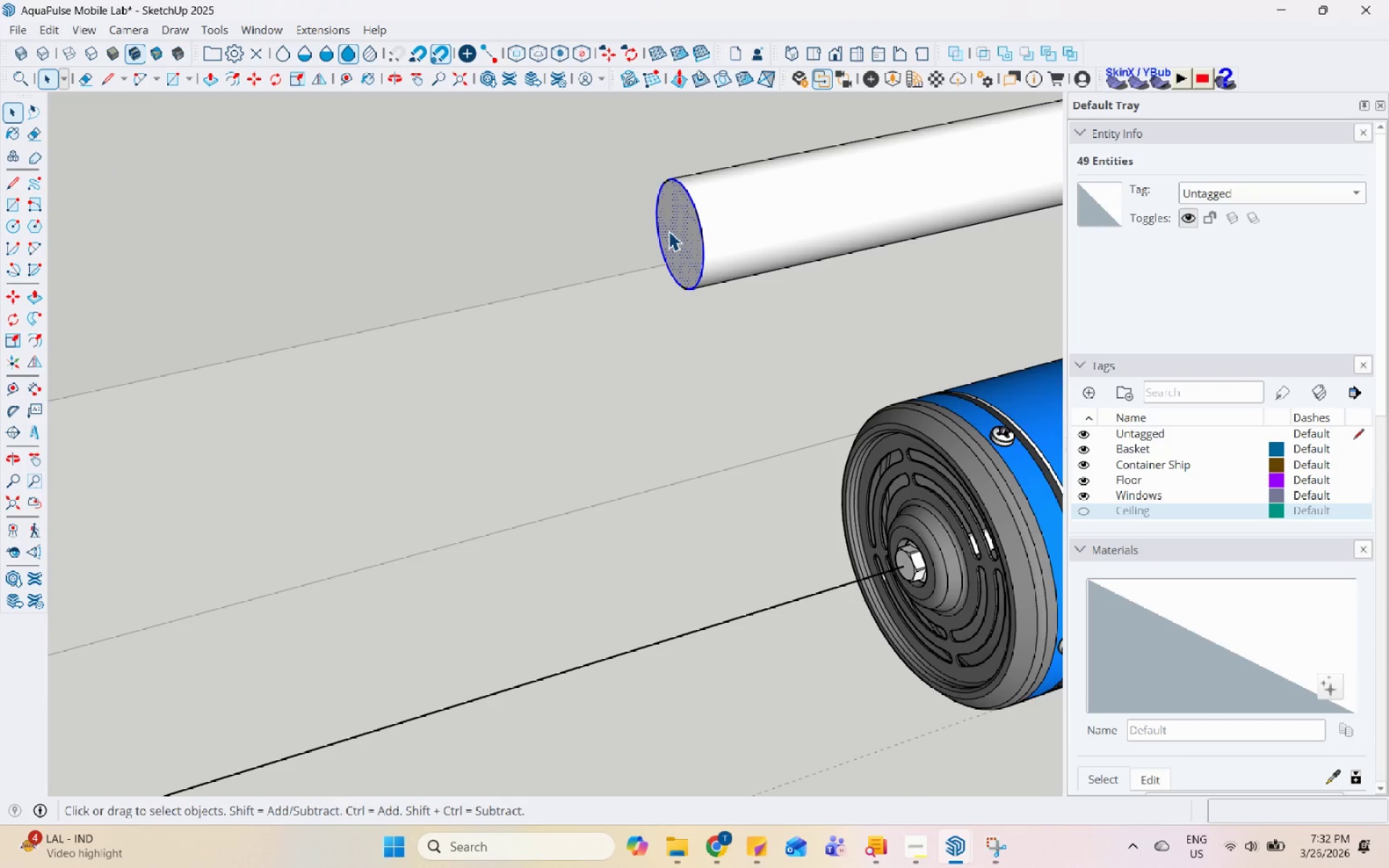 
key(M)
 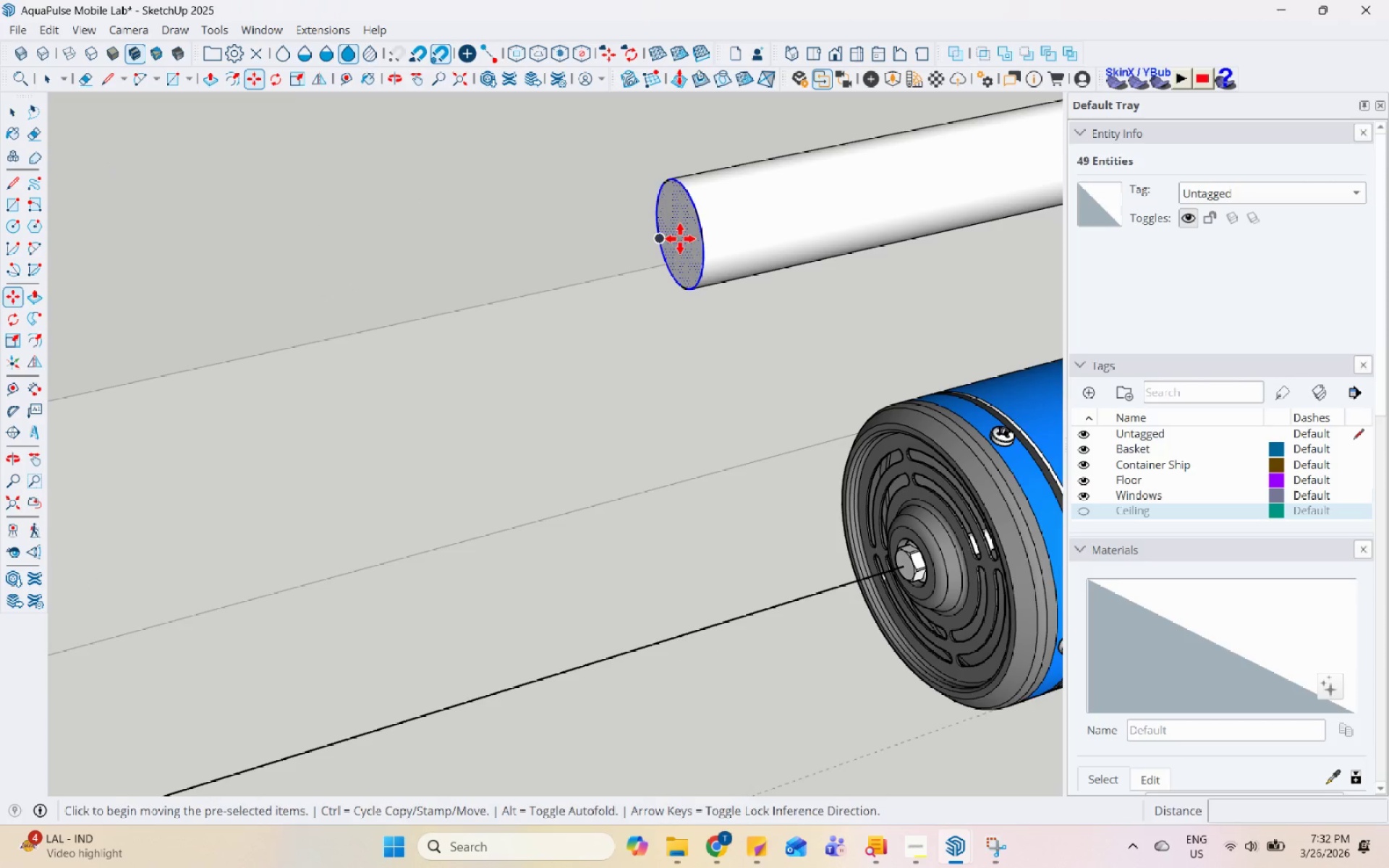 
left_click([659, 238])
 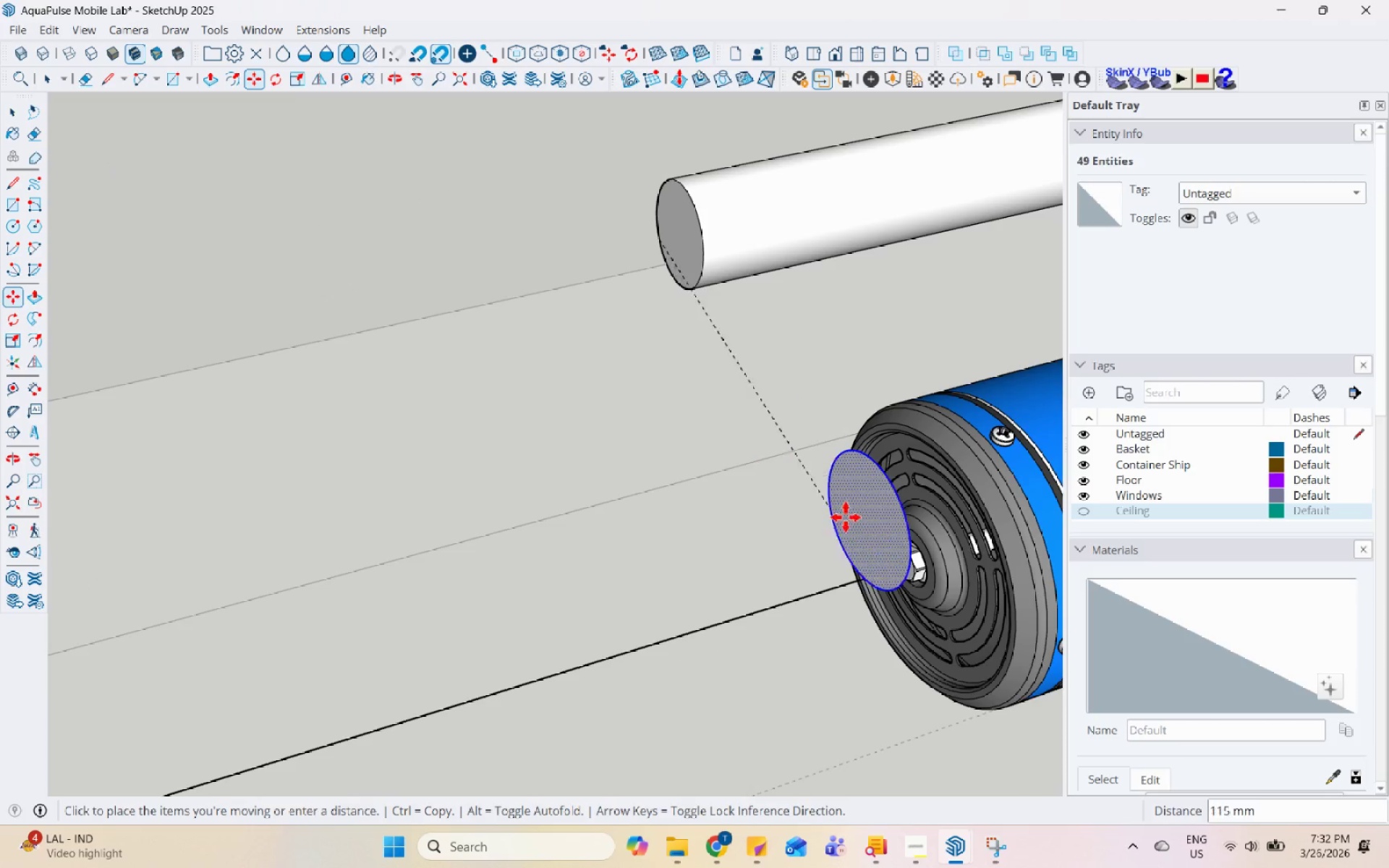 
scroll: coordinate [909, 584], scroll_direction: up, amount: 10.0
 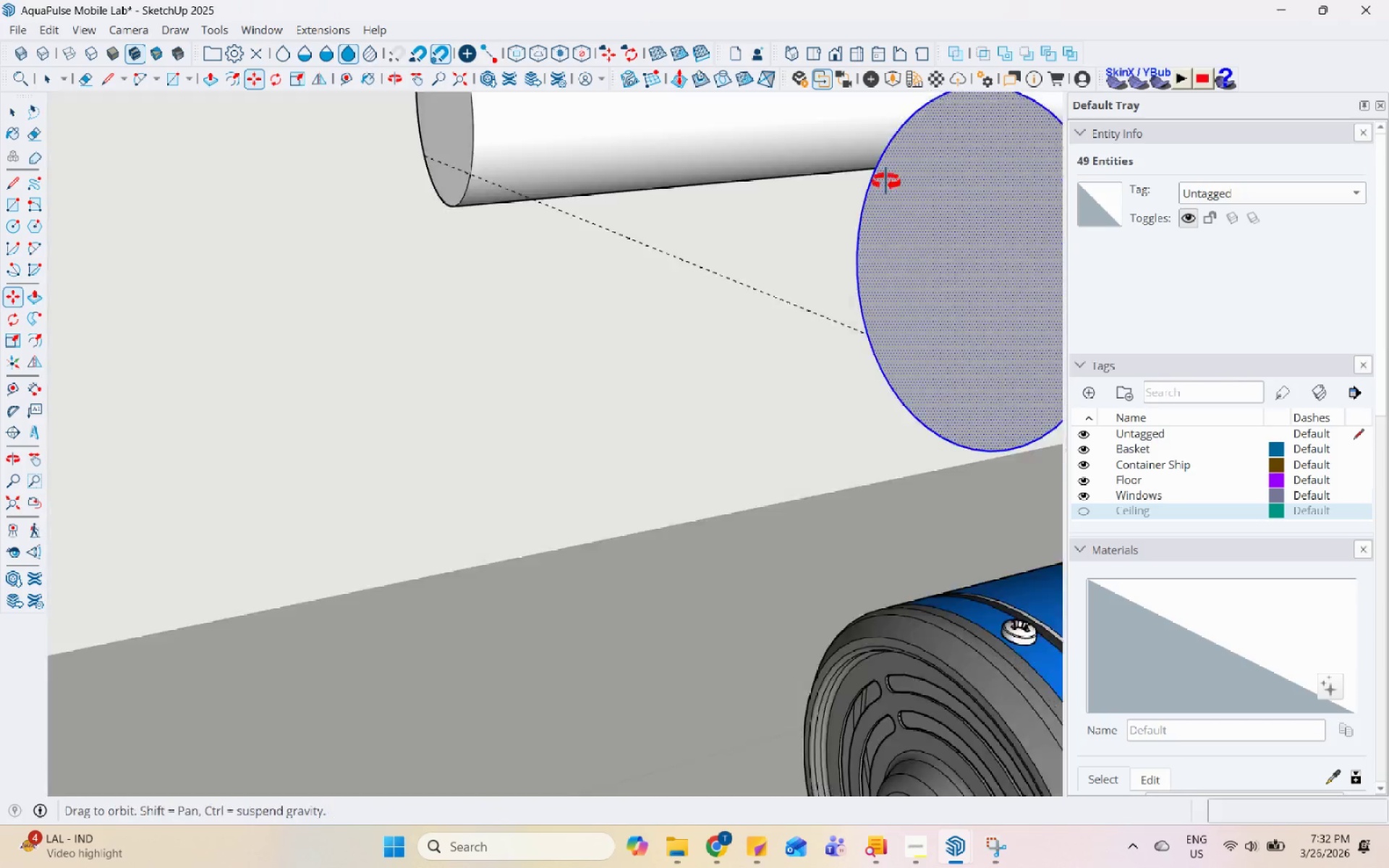 
scroll: coordinate [670, 464], scroll_direction: down, amount: 2.0
 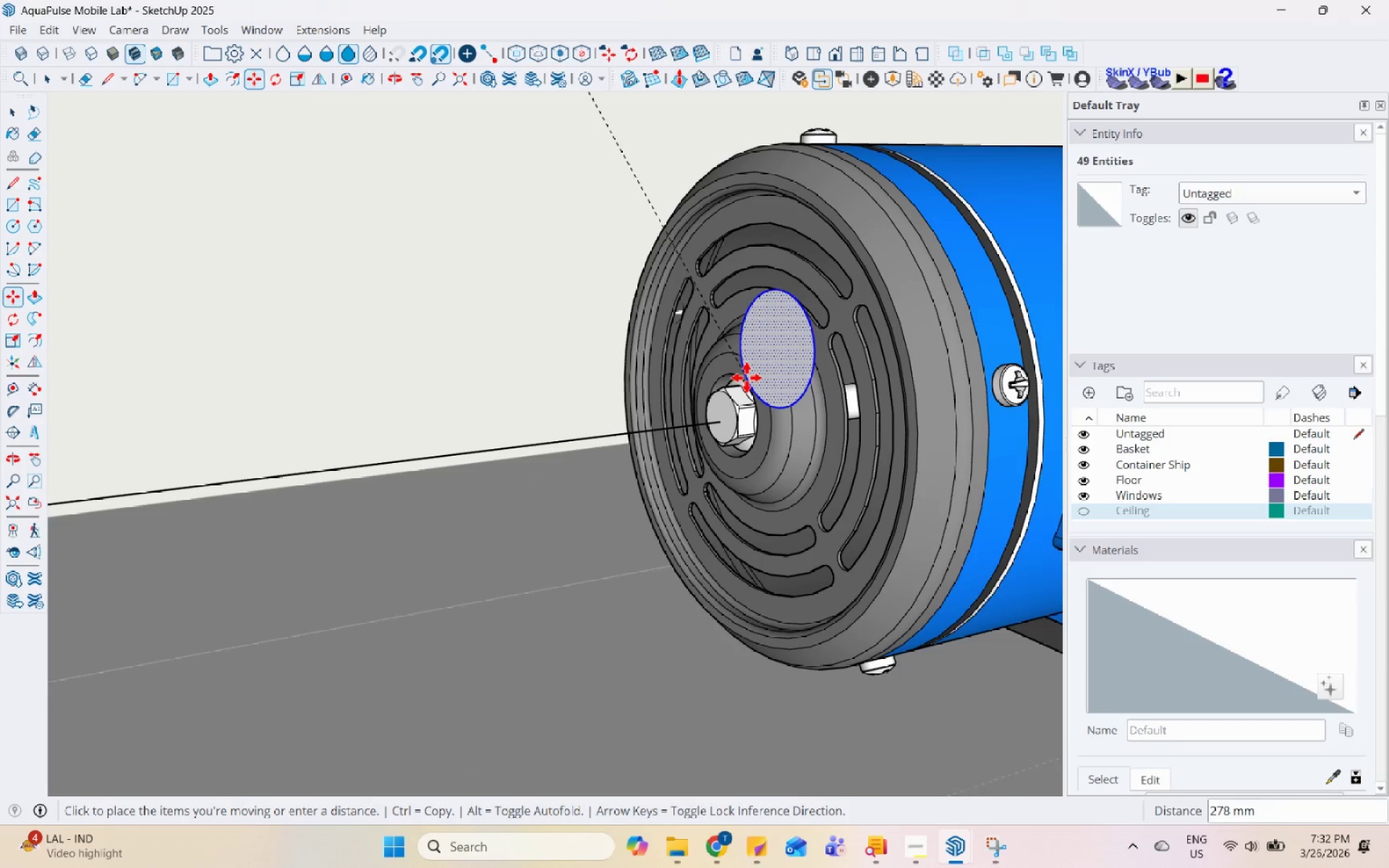 
key(Space)
 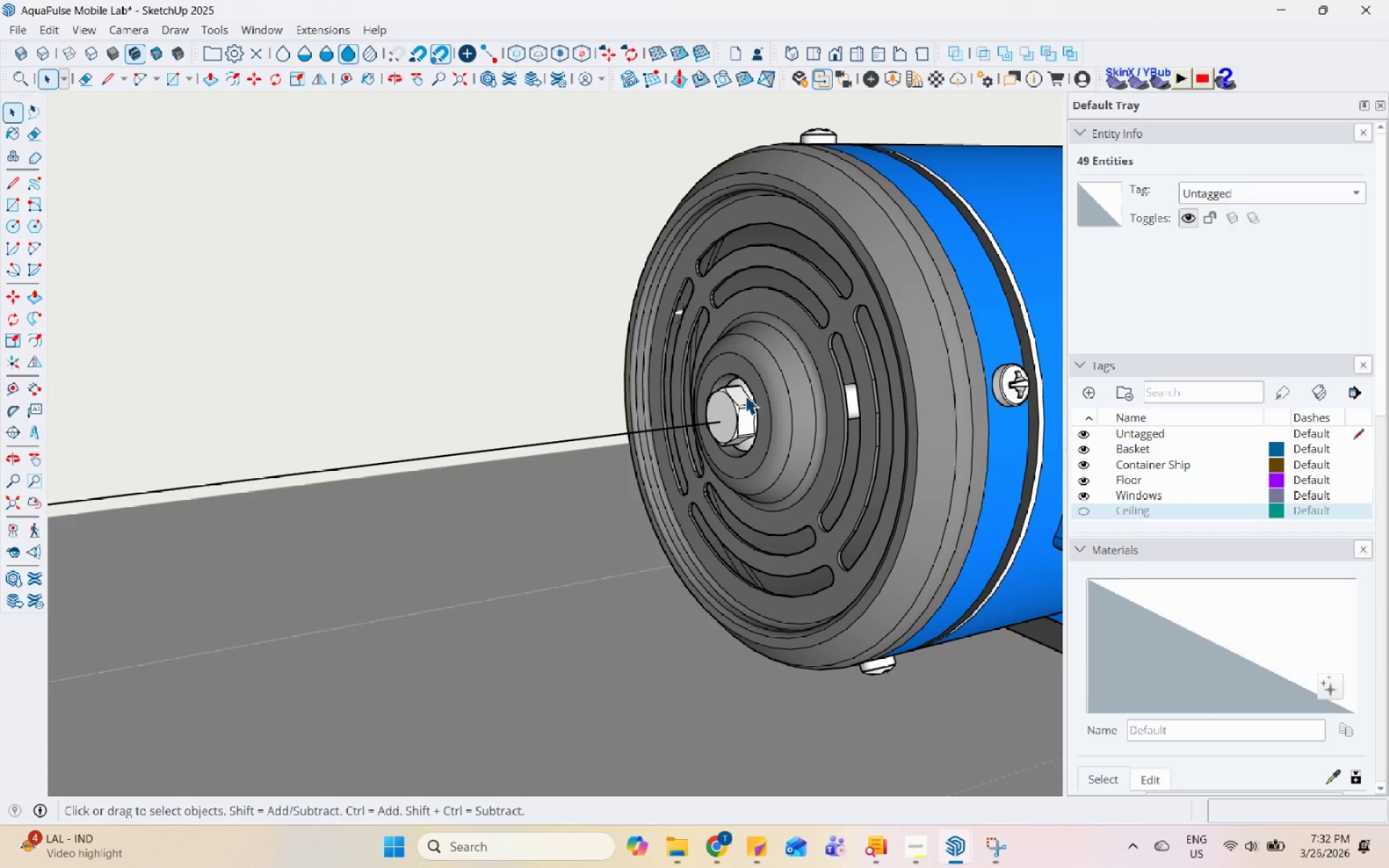 
scroll: coordinate [701, 535], scroll_direction: down, amount: 11.0
 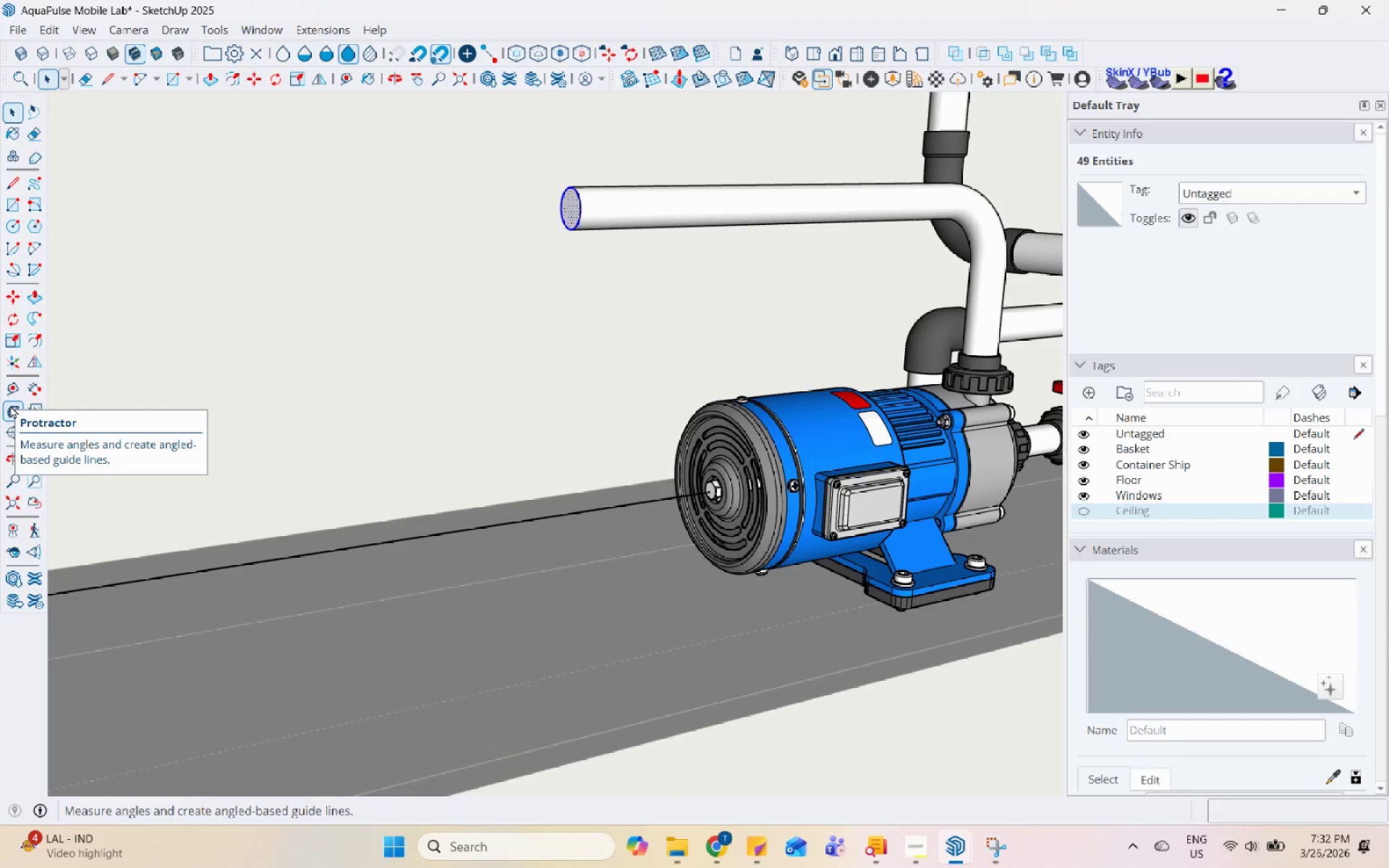 
wait(7.11)
 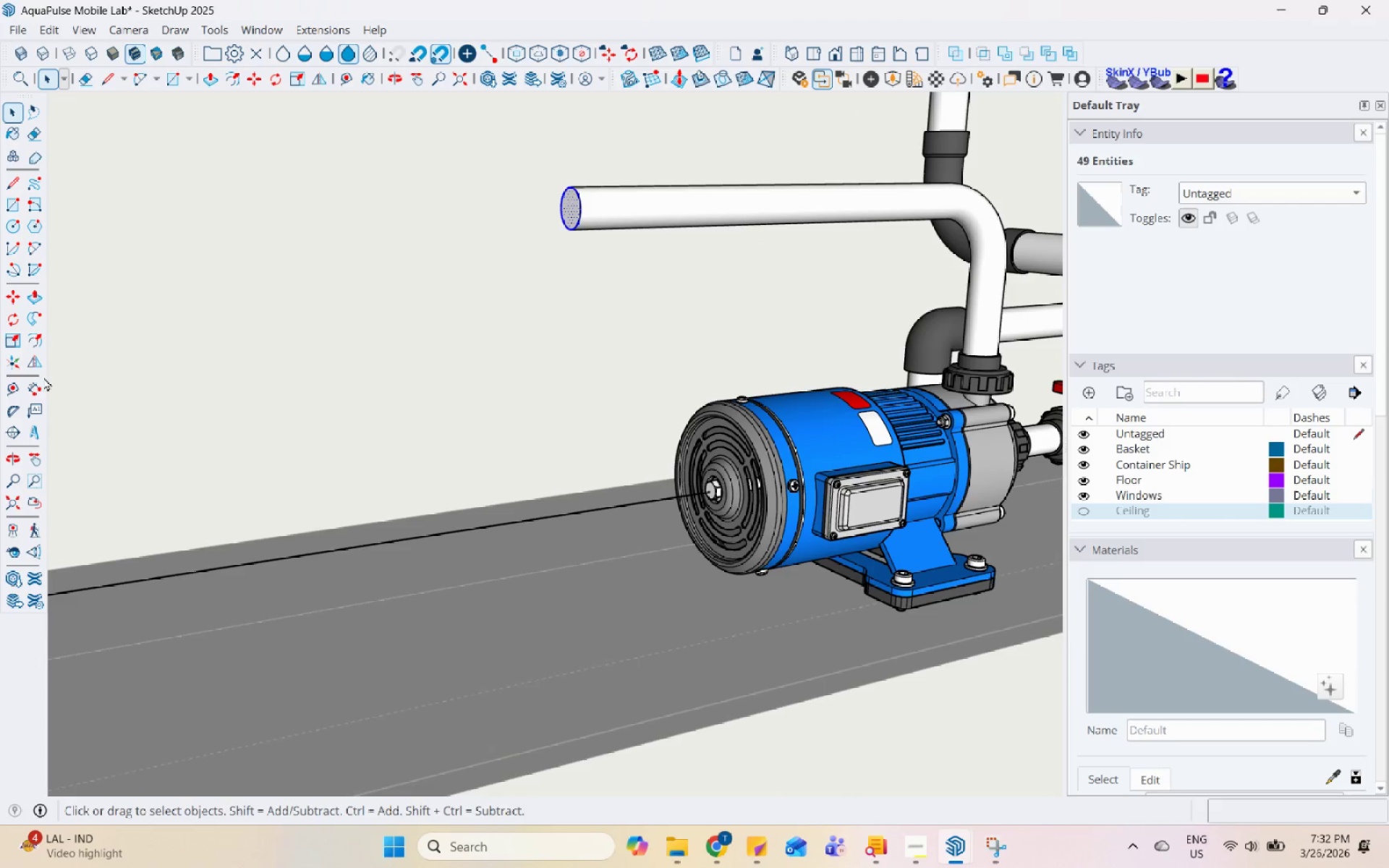 
left_click([917, 841])